 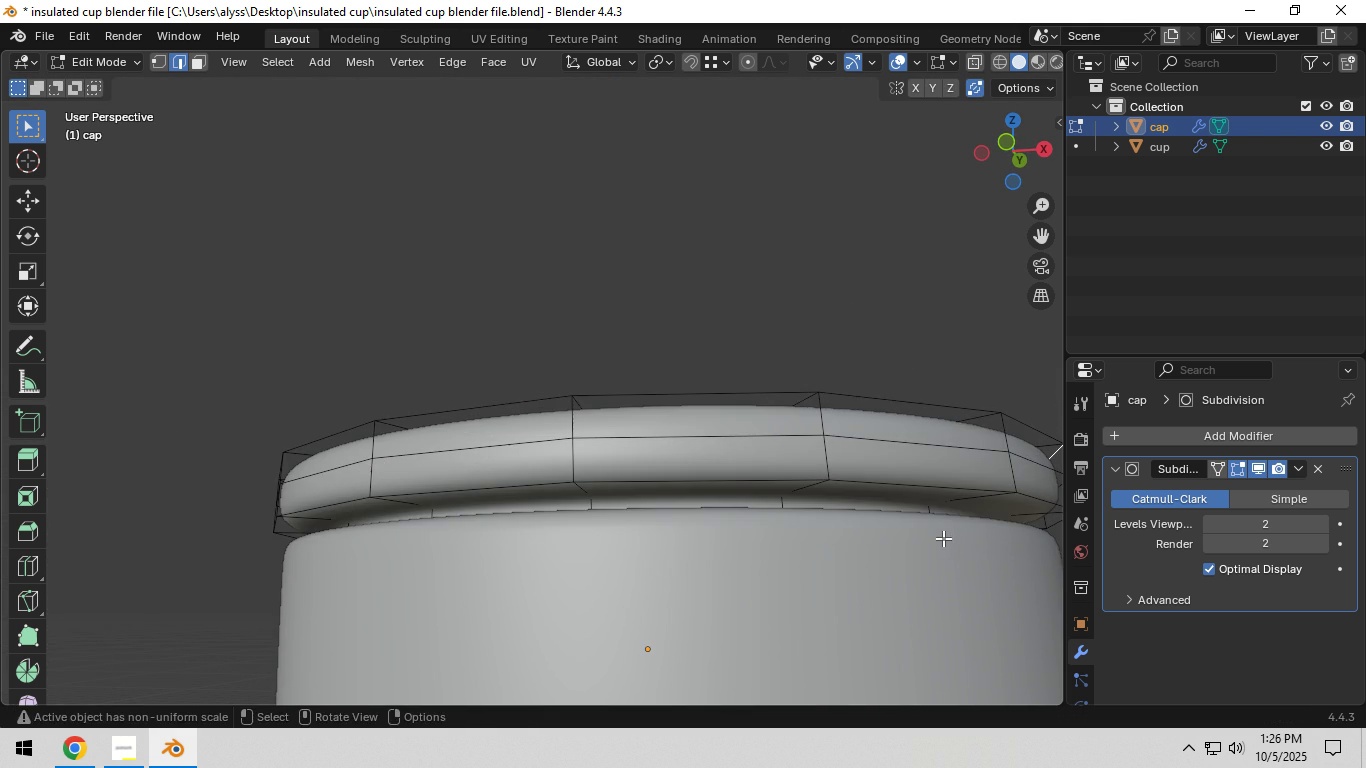 
scroll: coordinate [912, 511], scroll_direction: down, amount: 1.0
 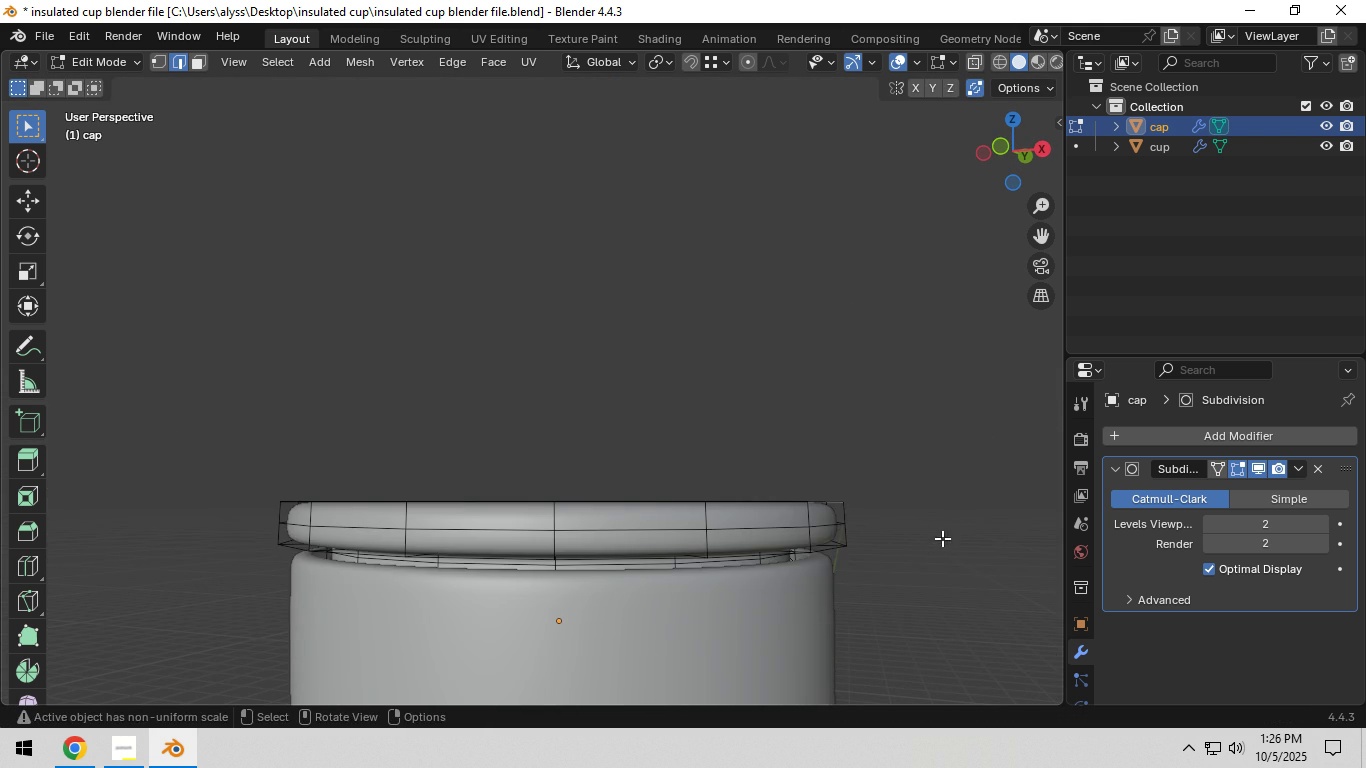 
left_click([942, 538])
 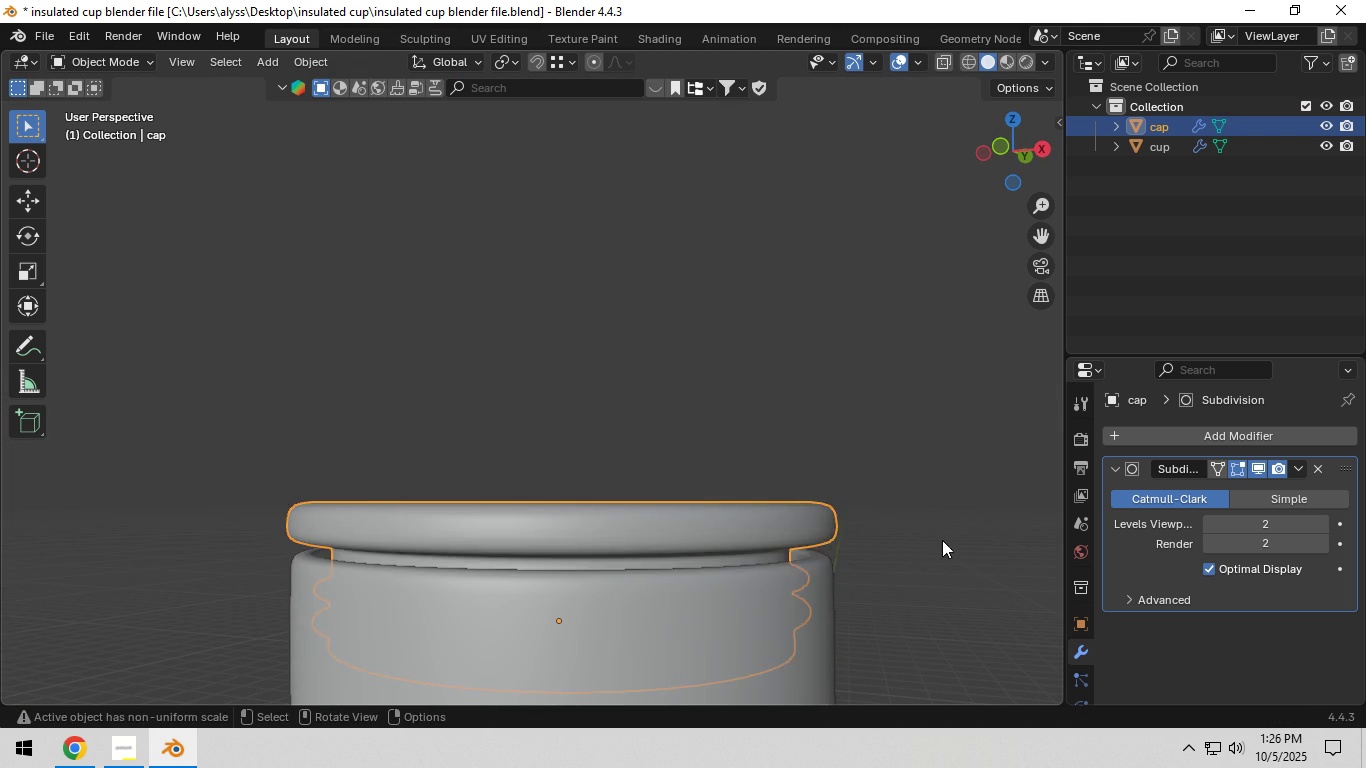 
key(Tab)
 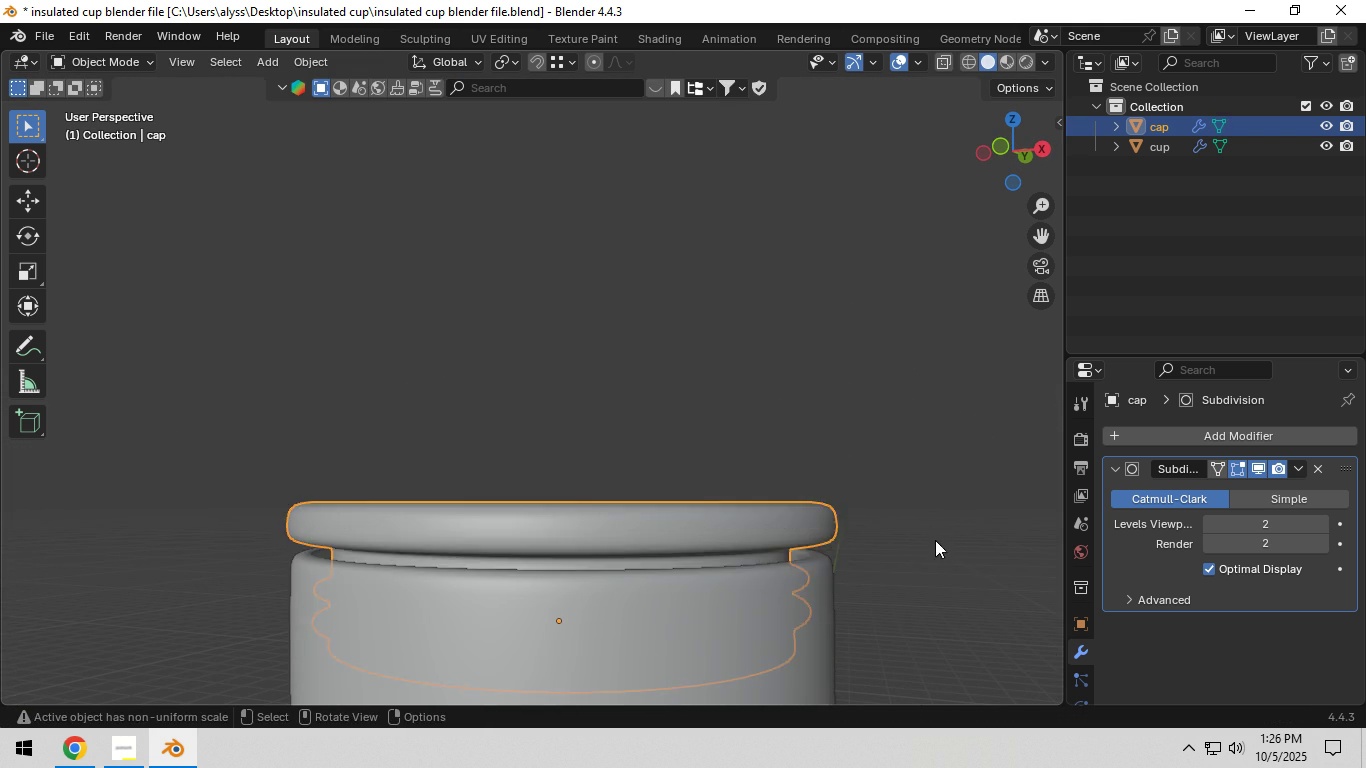 
scroll: coordinate [933, 540], scroll_direction: down, amount: 4.0
 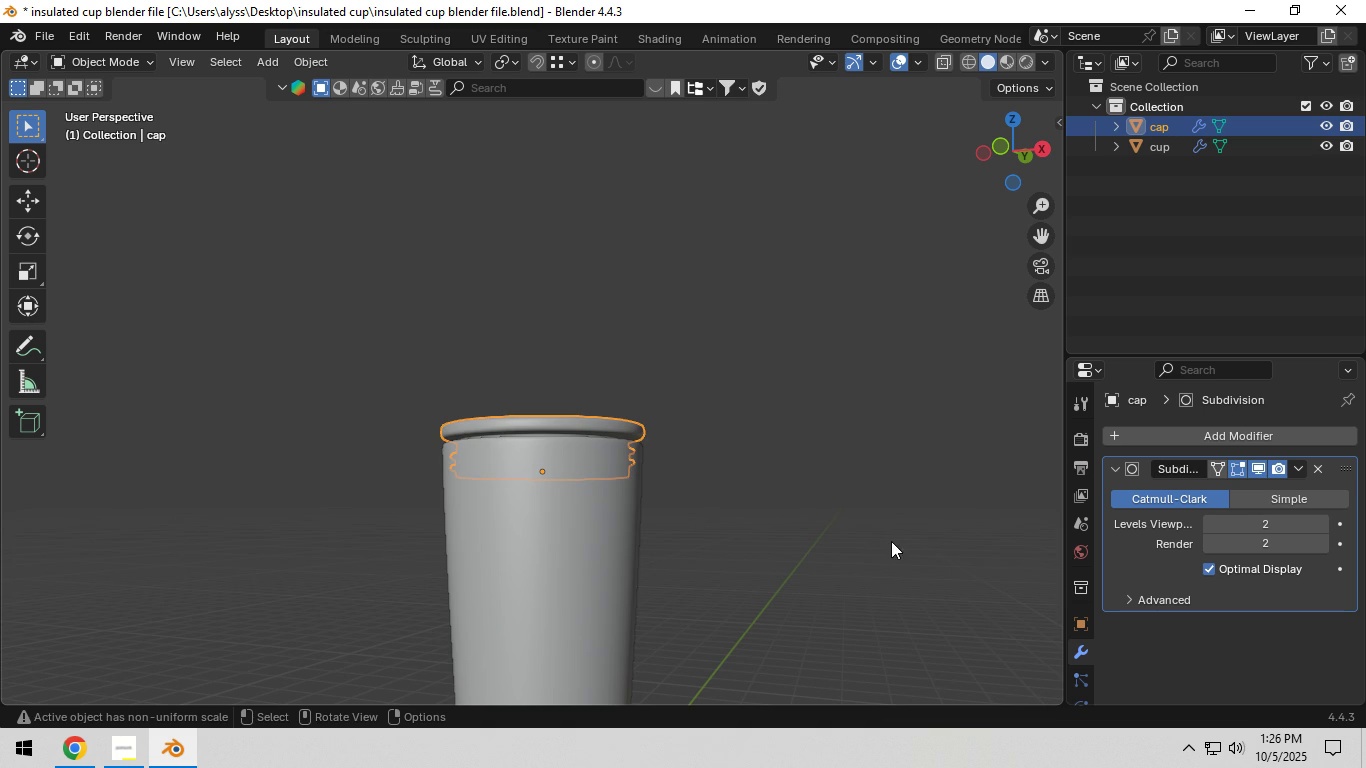 
left_click([892, 541])
 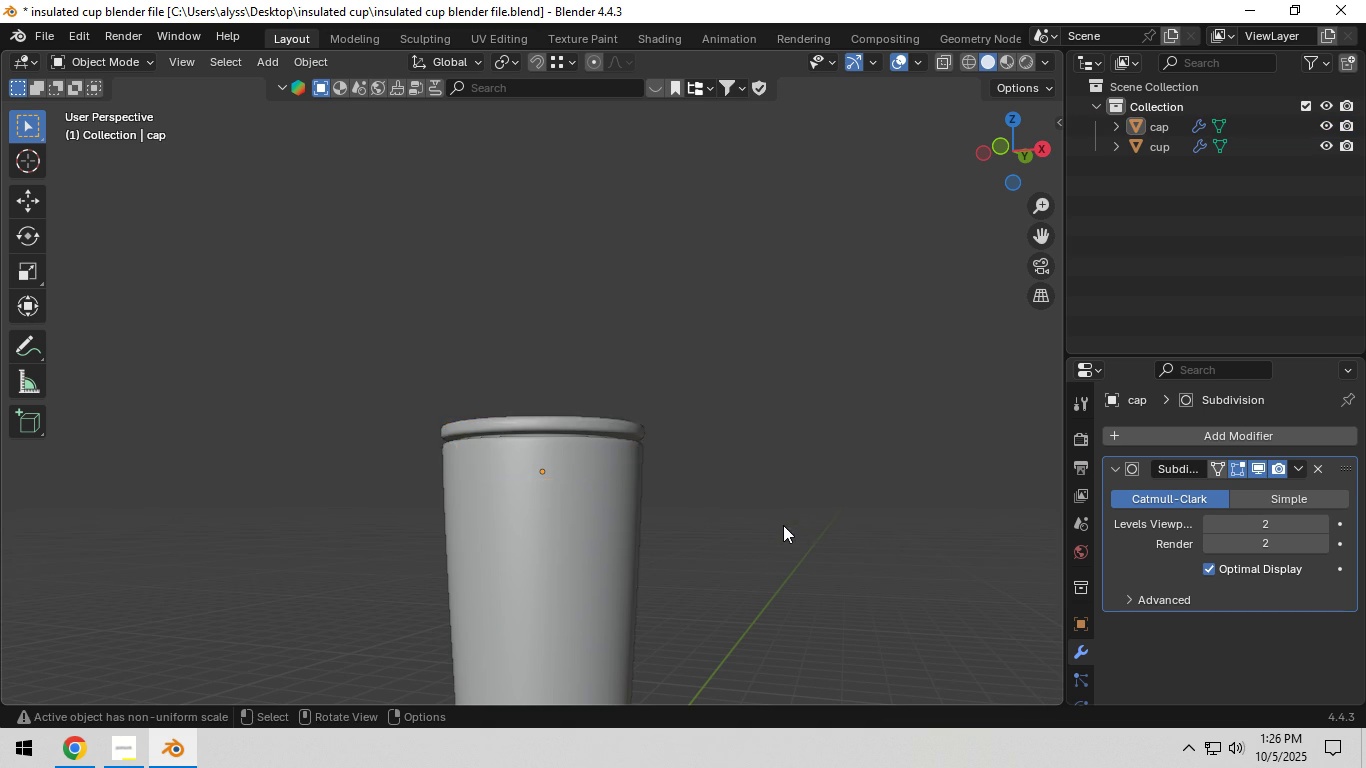 
scroll: coordinate [782, 525], scroll_direction: down, amount: 3.0